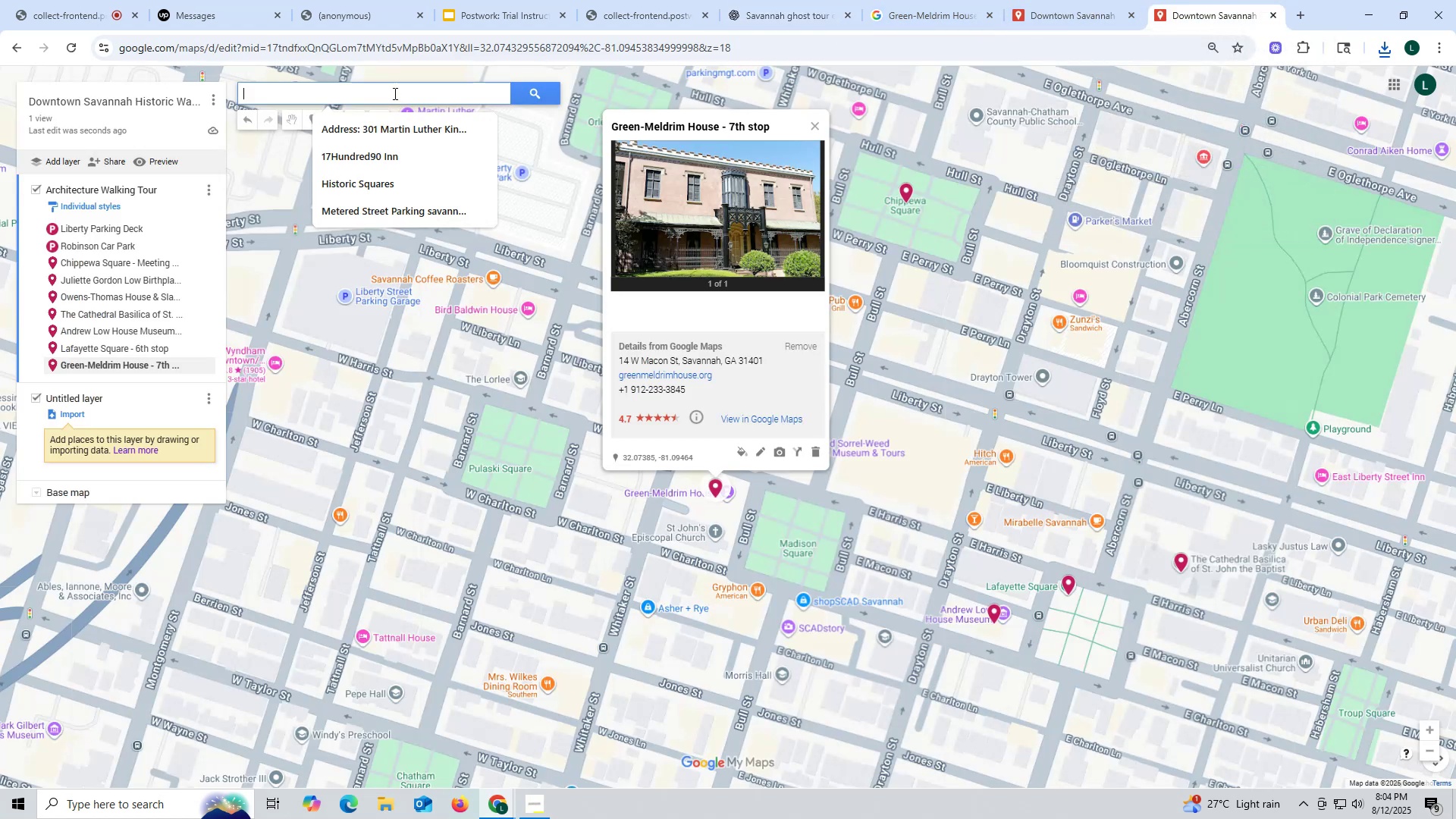 
key(Control+V)
 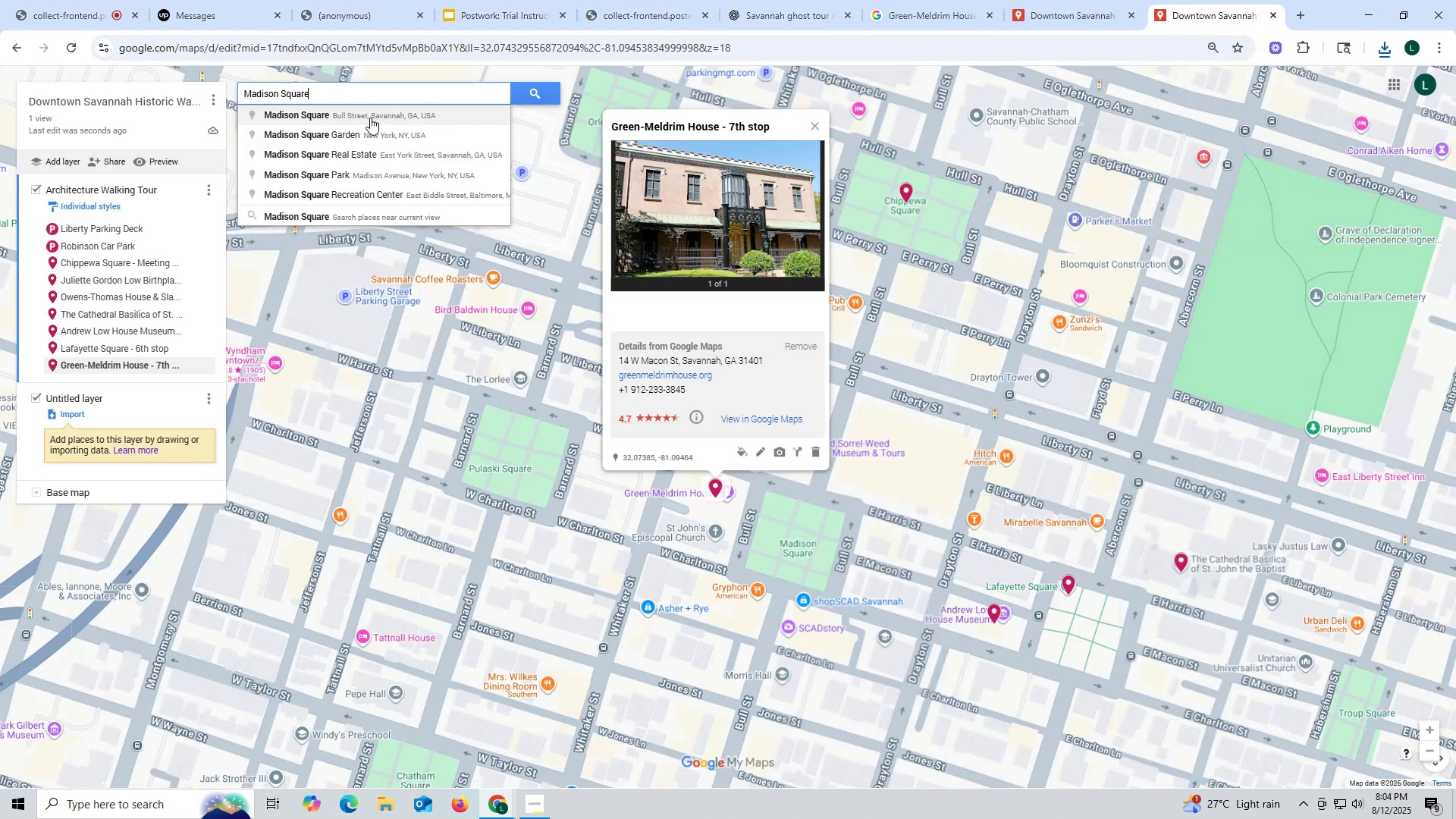 
left_click([370, 118])
 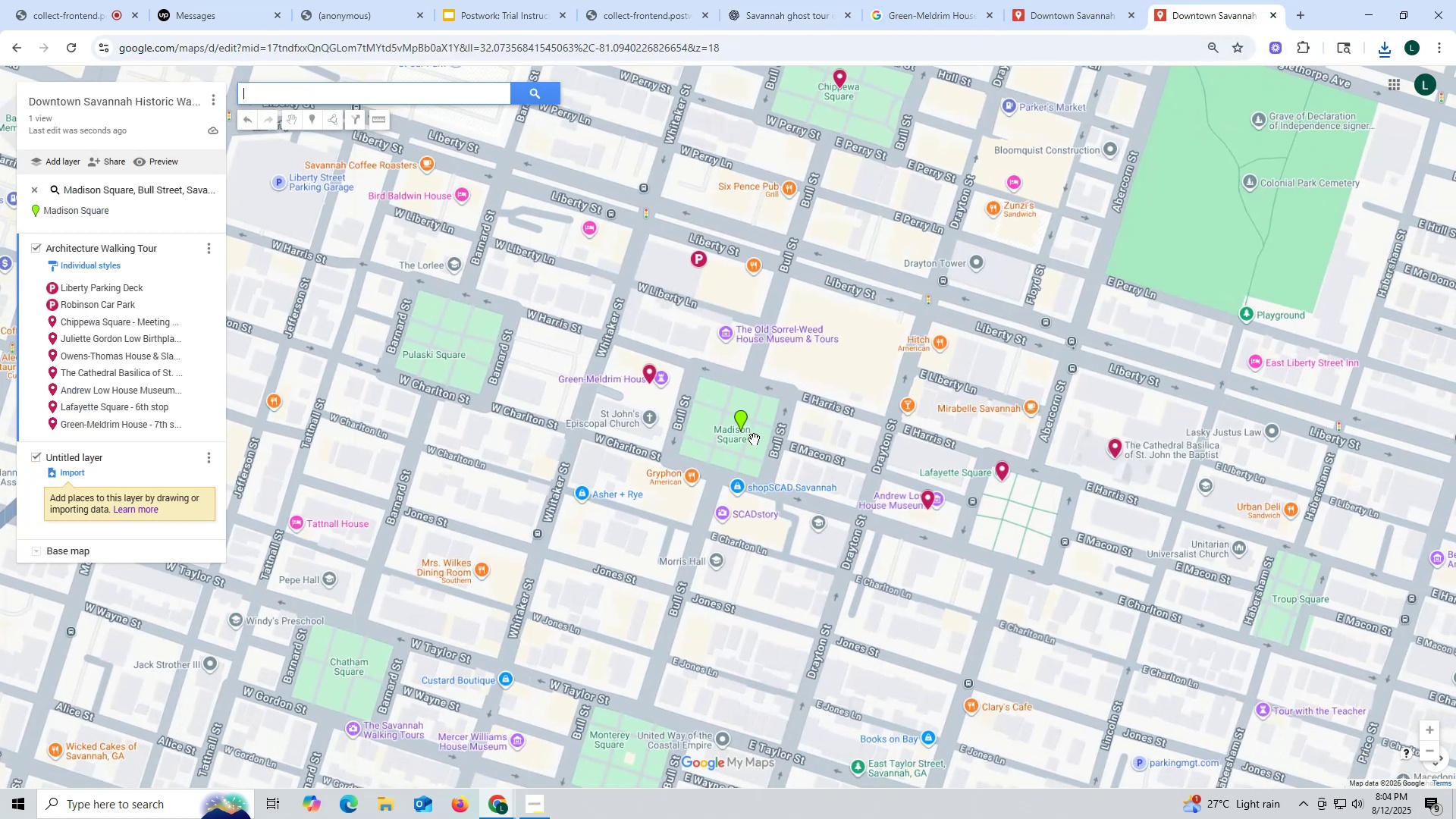 
left_click([745, 418])
 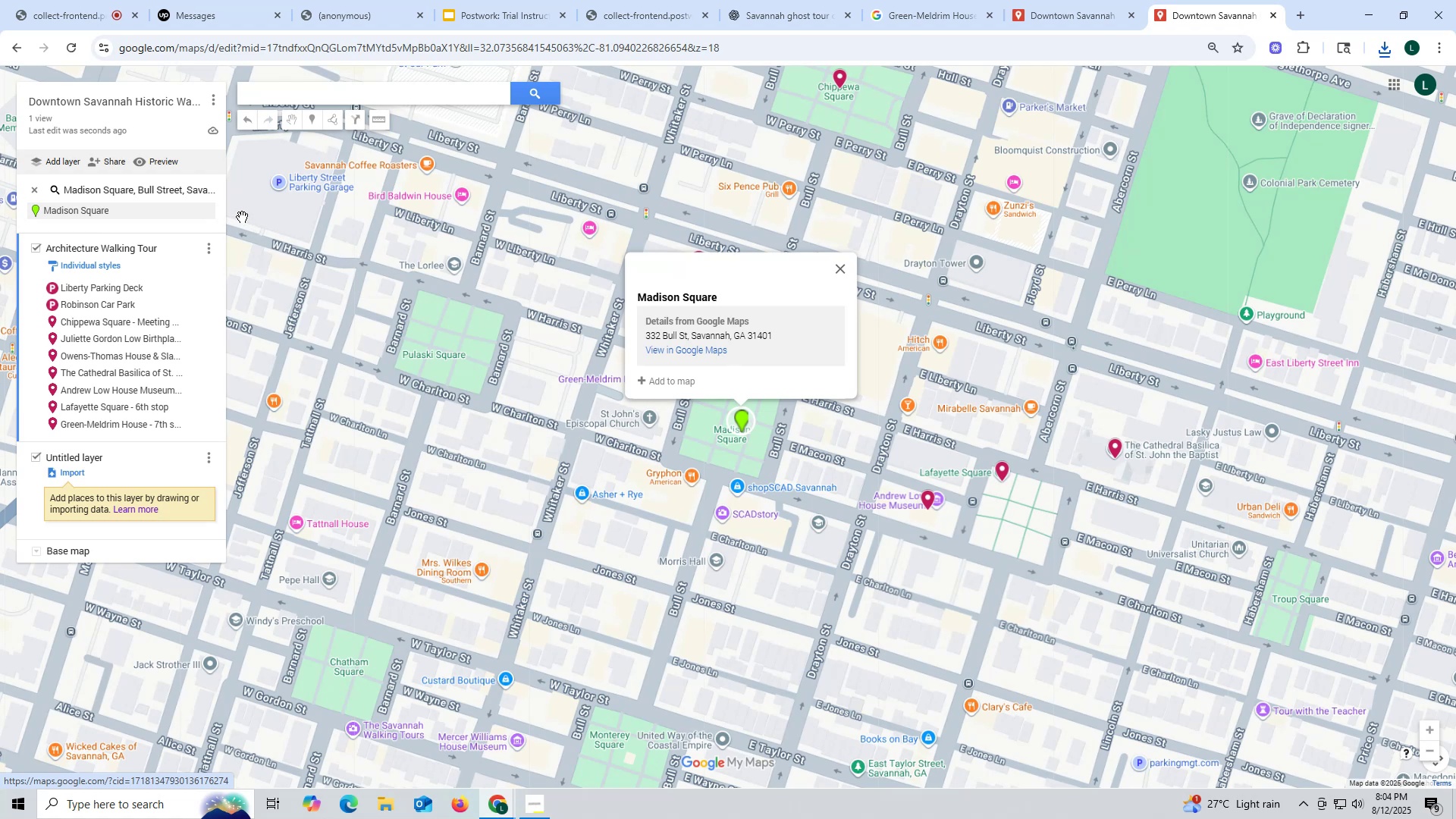 
wait(9.48)
 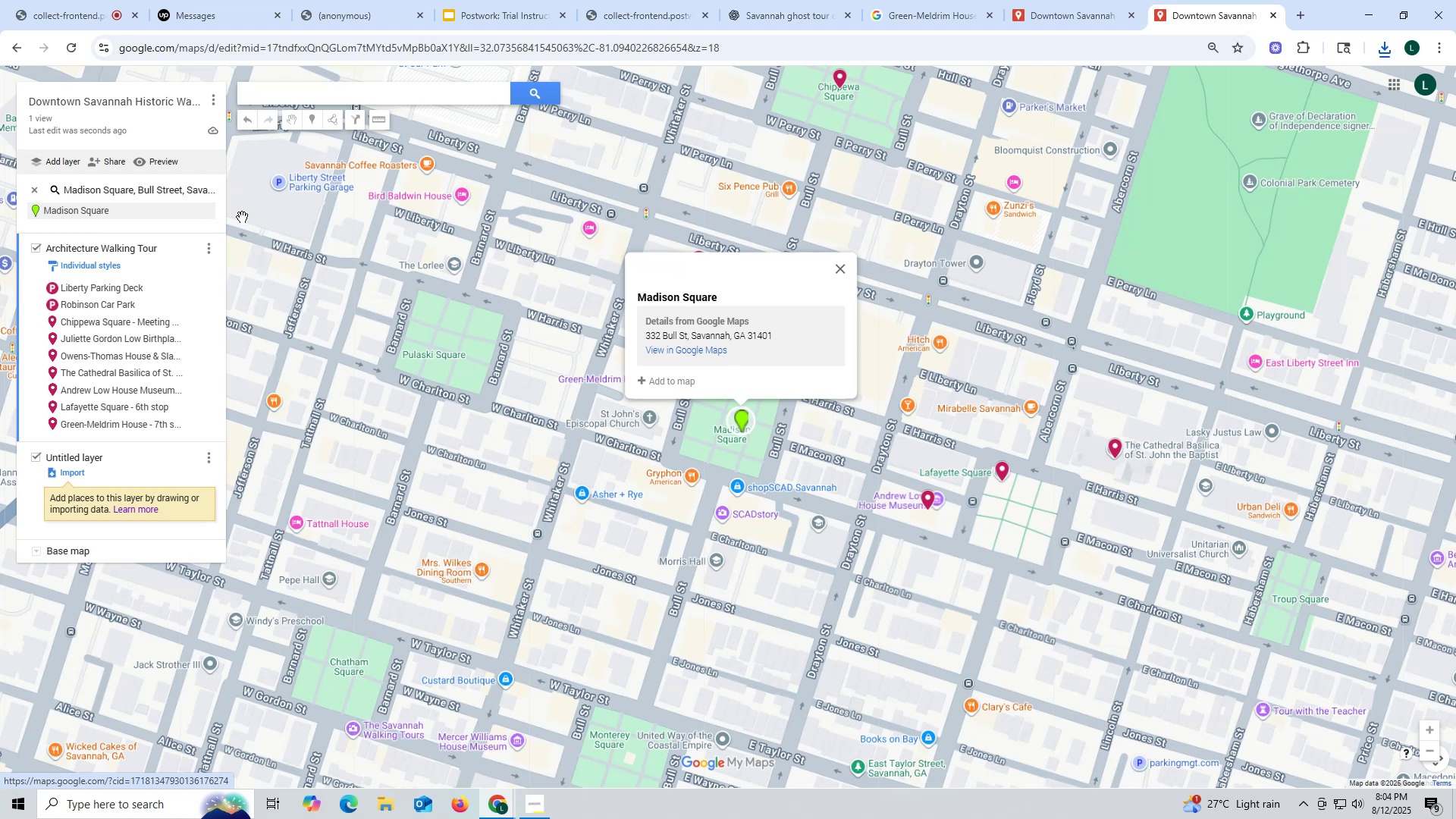 
left_click([722, 259])
 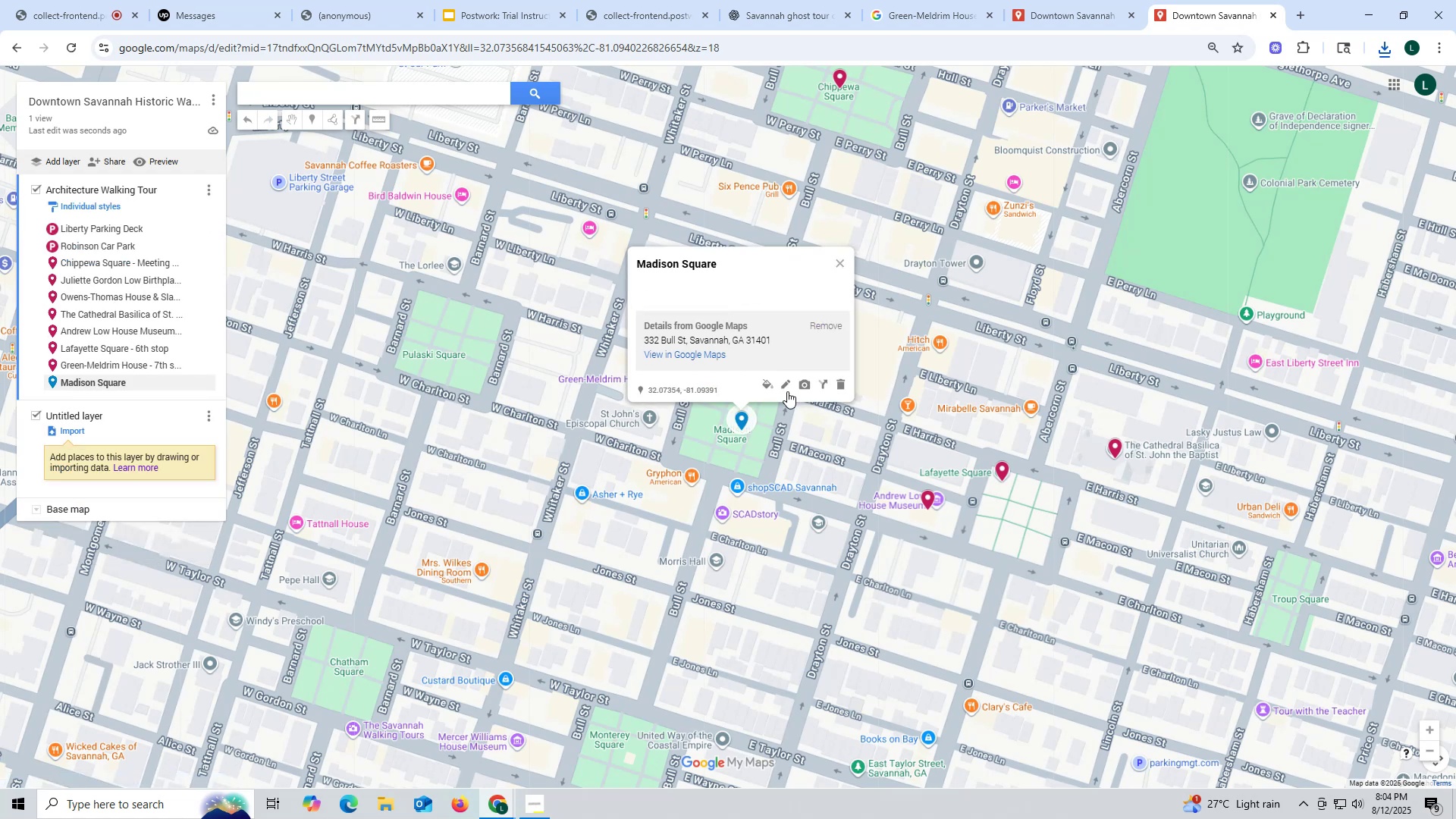 
left_click([788, 388])
 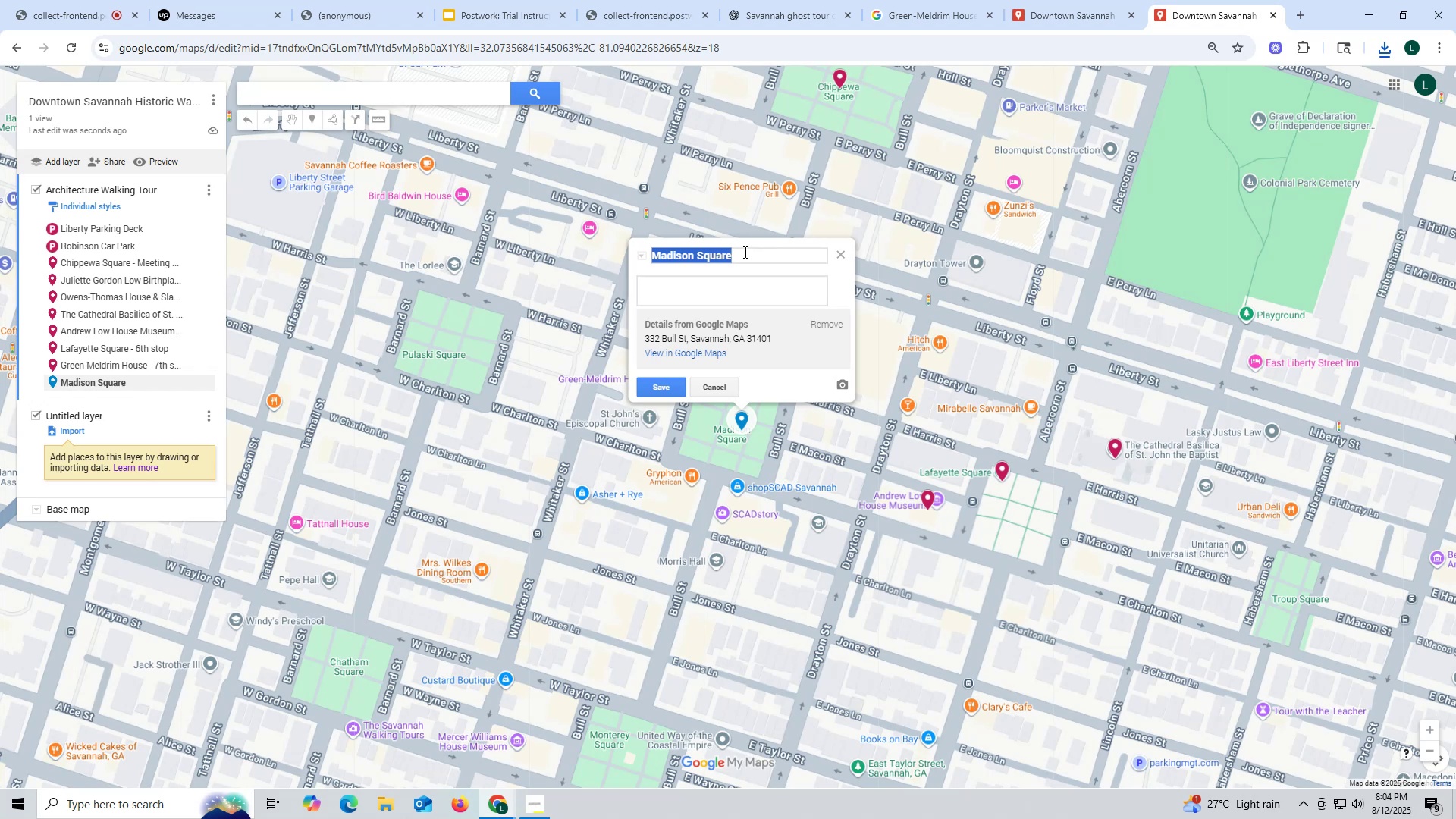 
left_click([745, 249])
 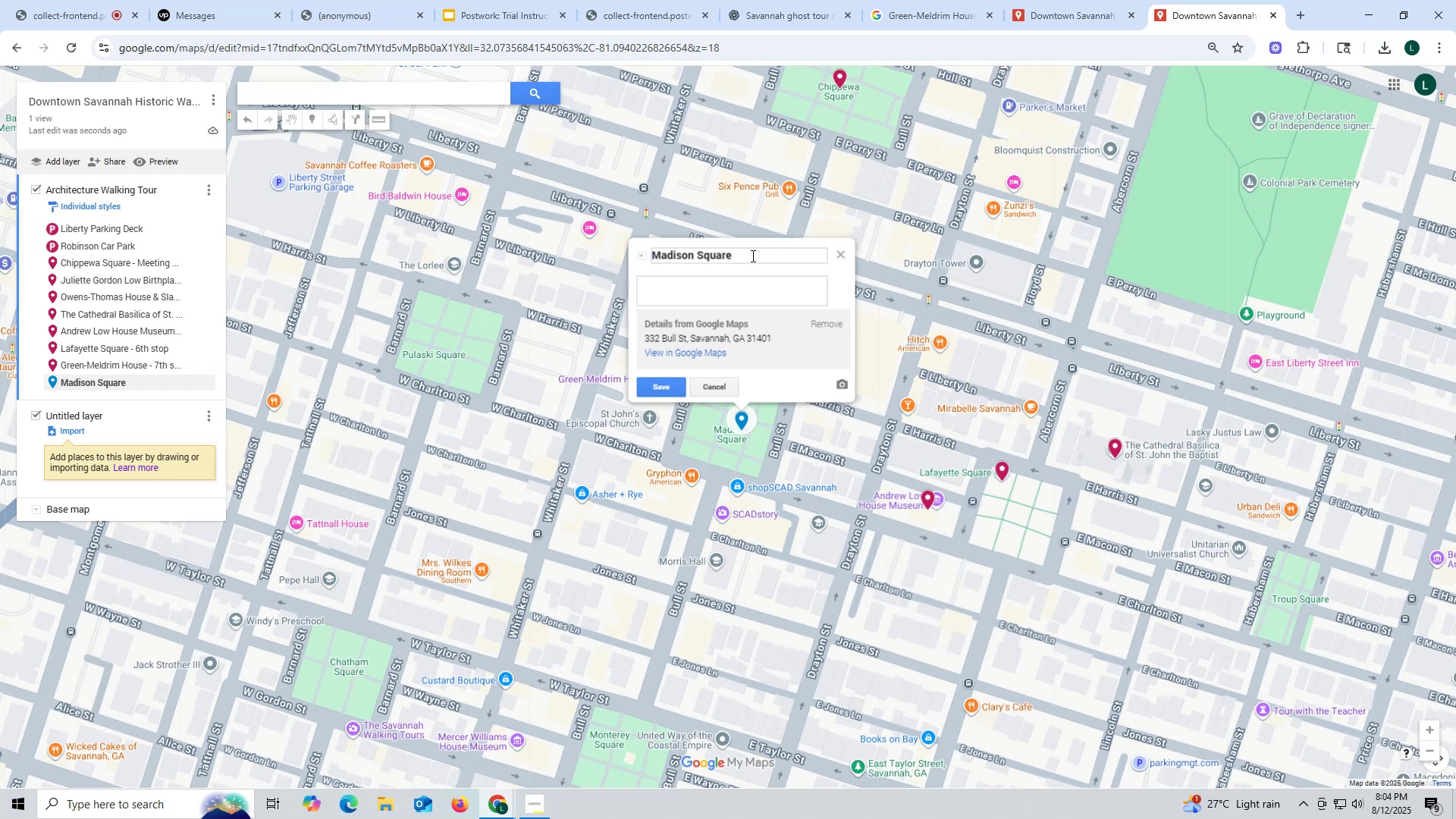 
key(Space)
 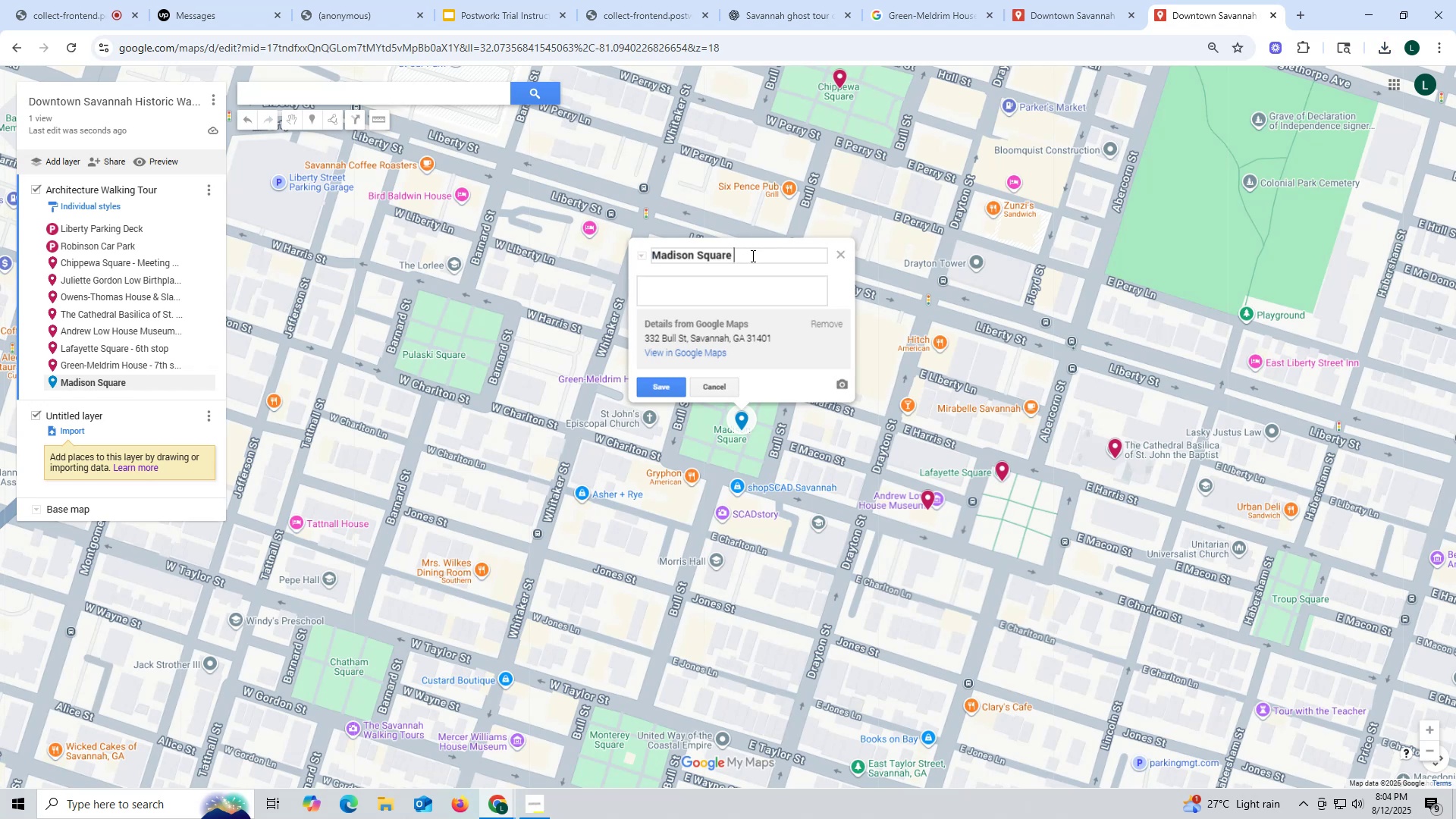 
key(Minus)
 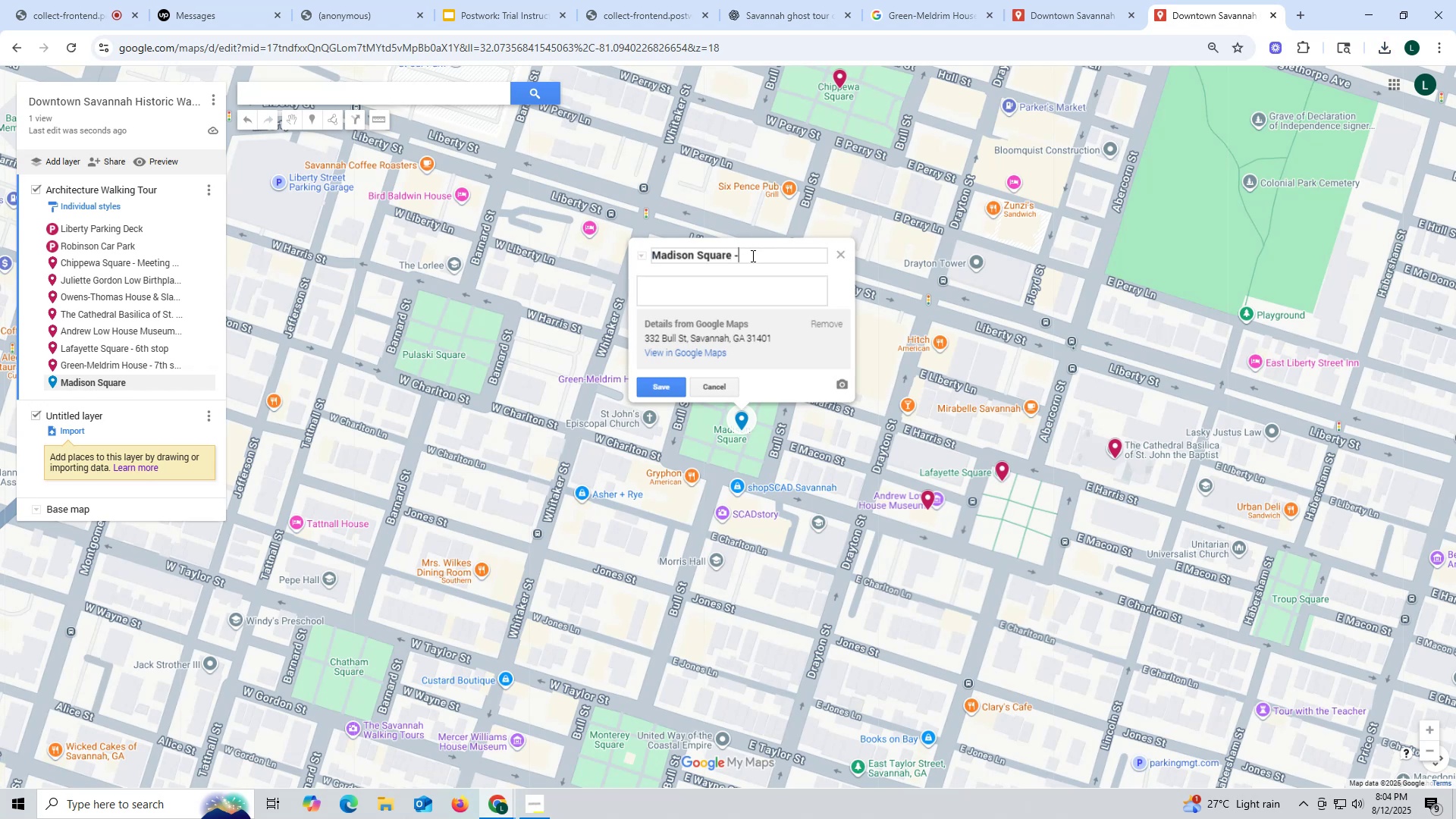 
key(Space)
 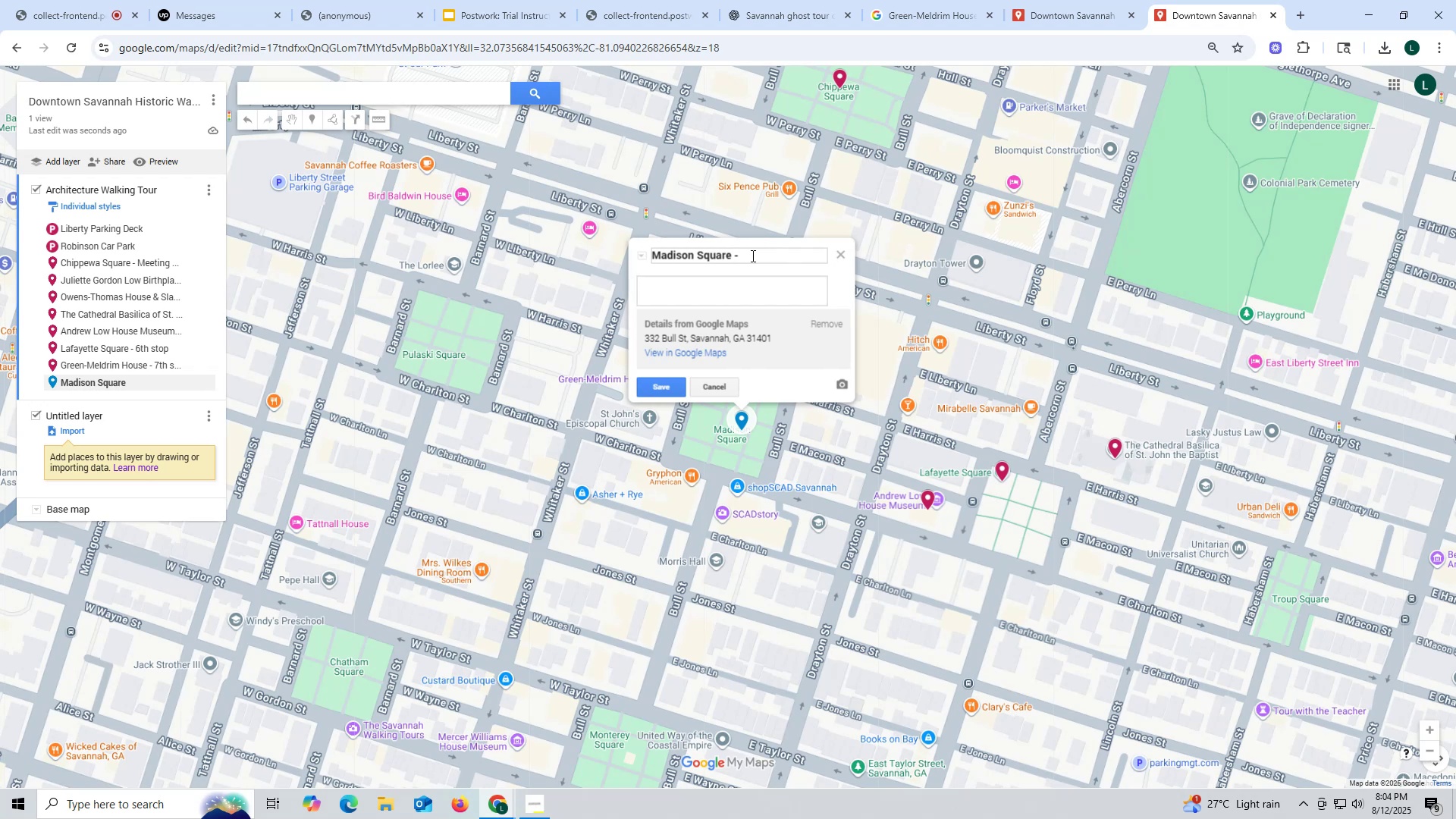 
wait(20.45)
 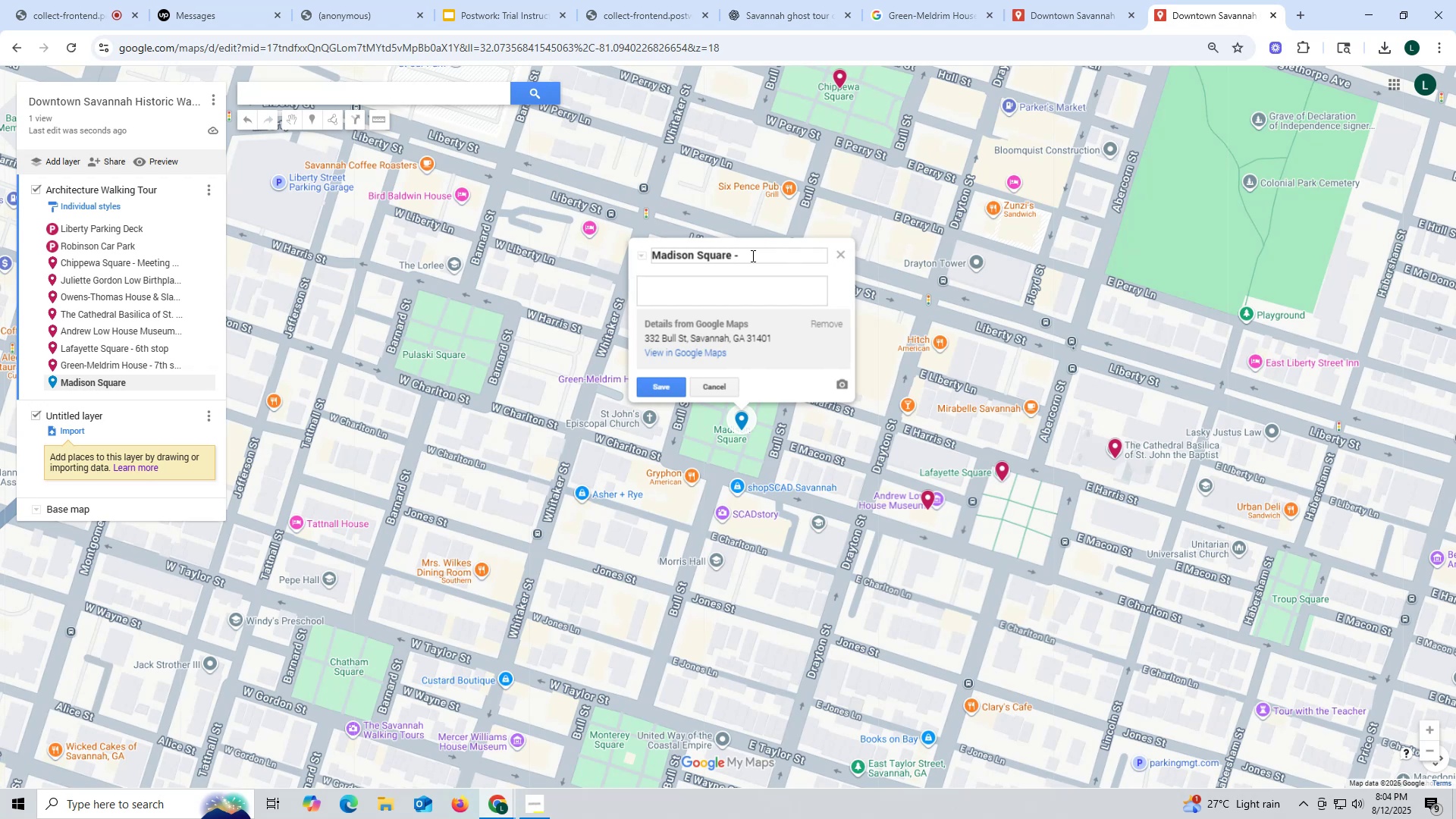 
type(8th stop)
 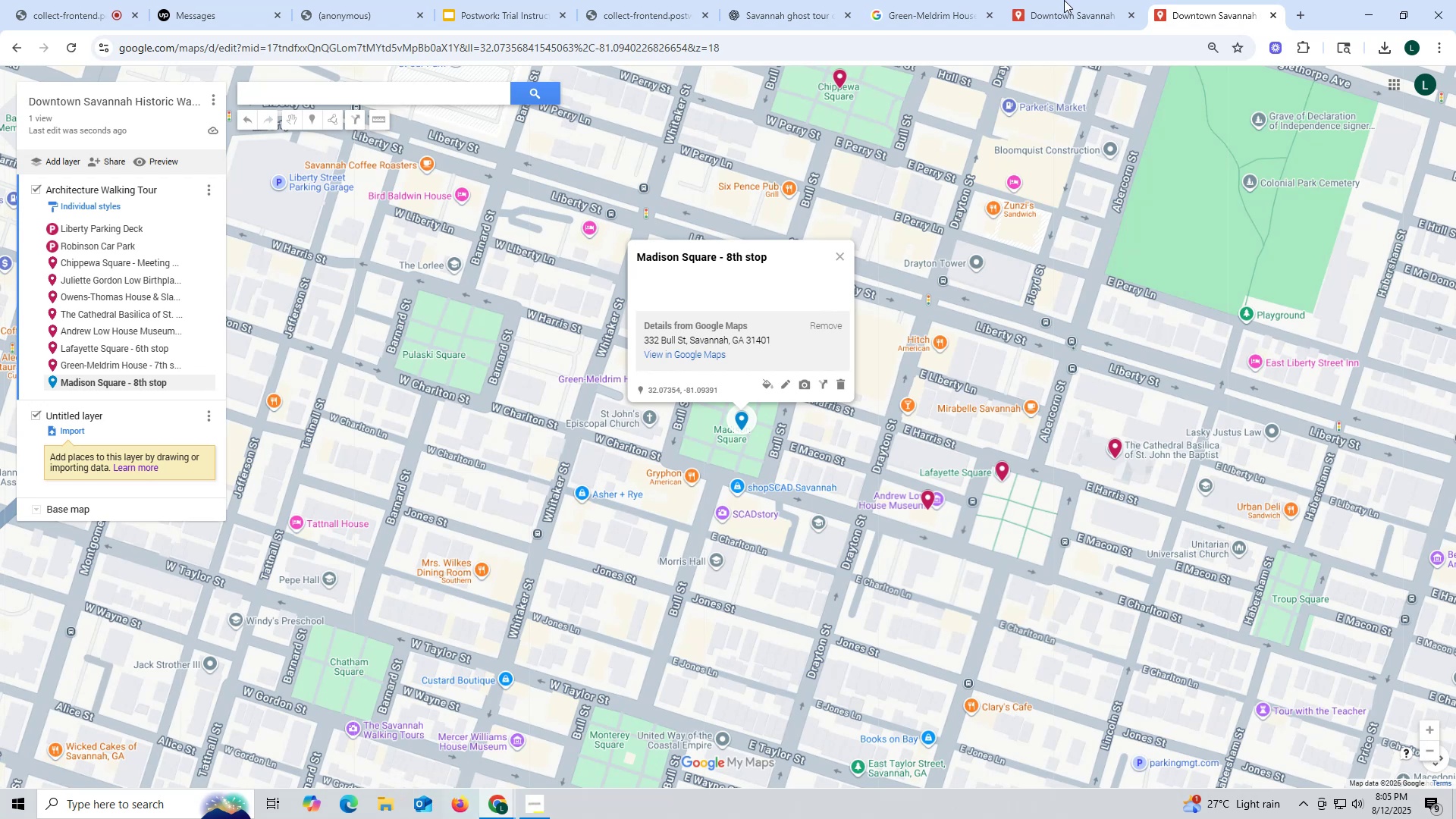 
wait(6.2)
 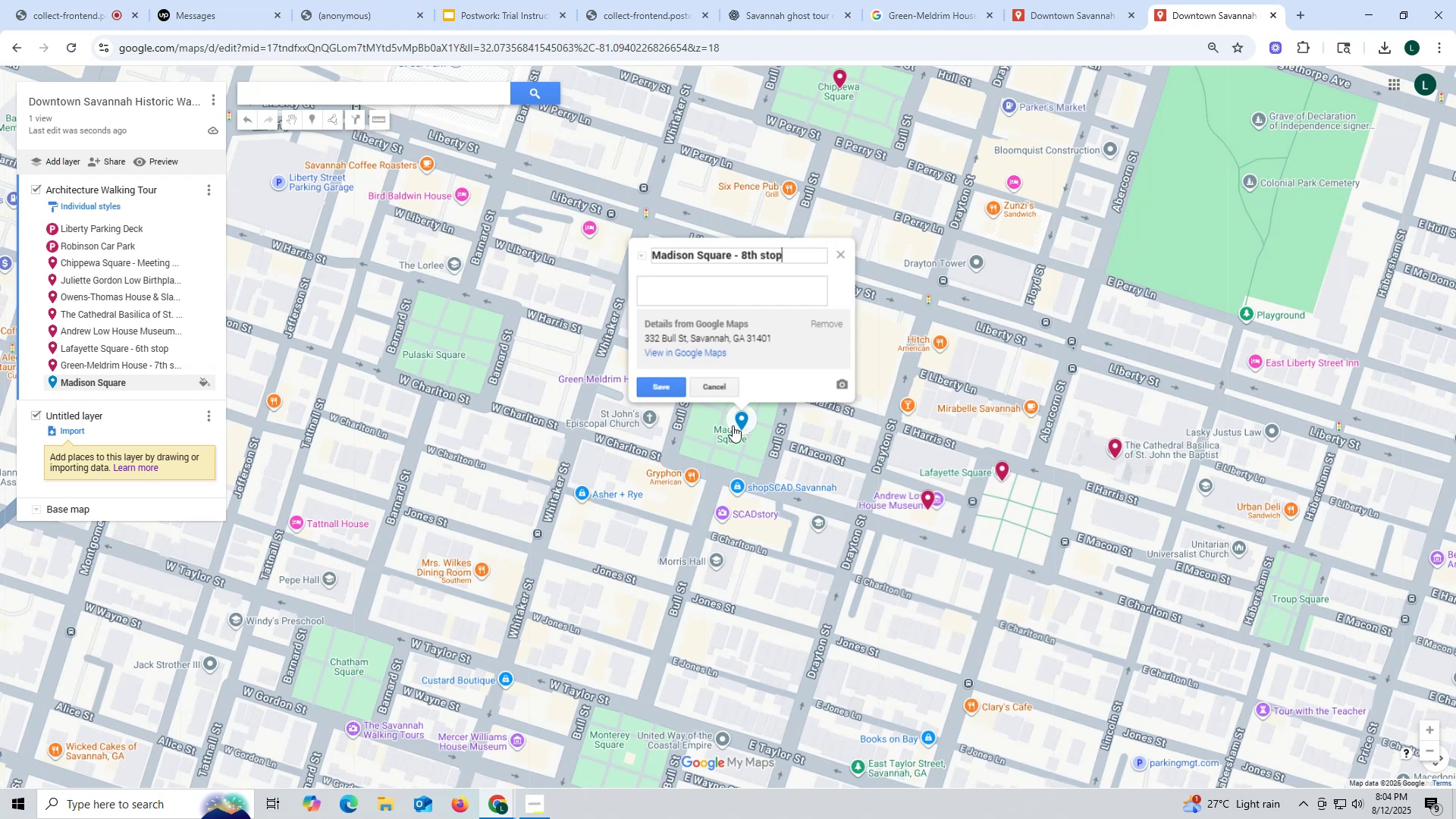 
left_click([50, 9])
 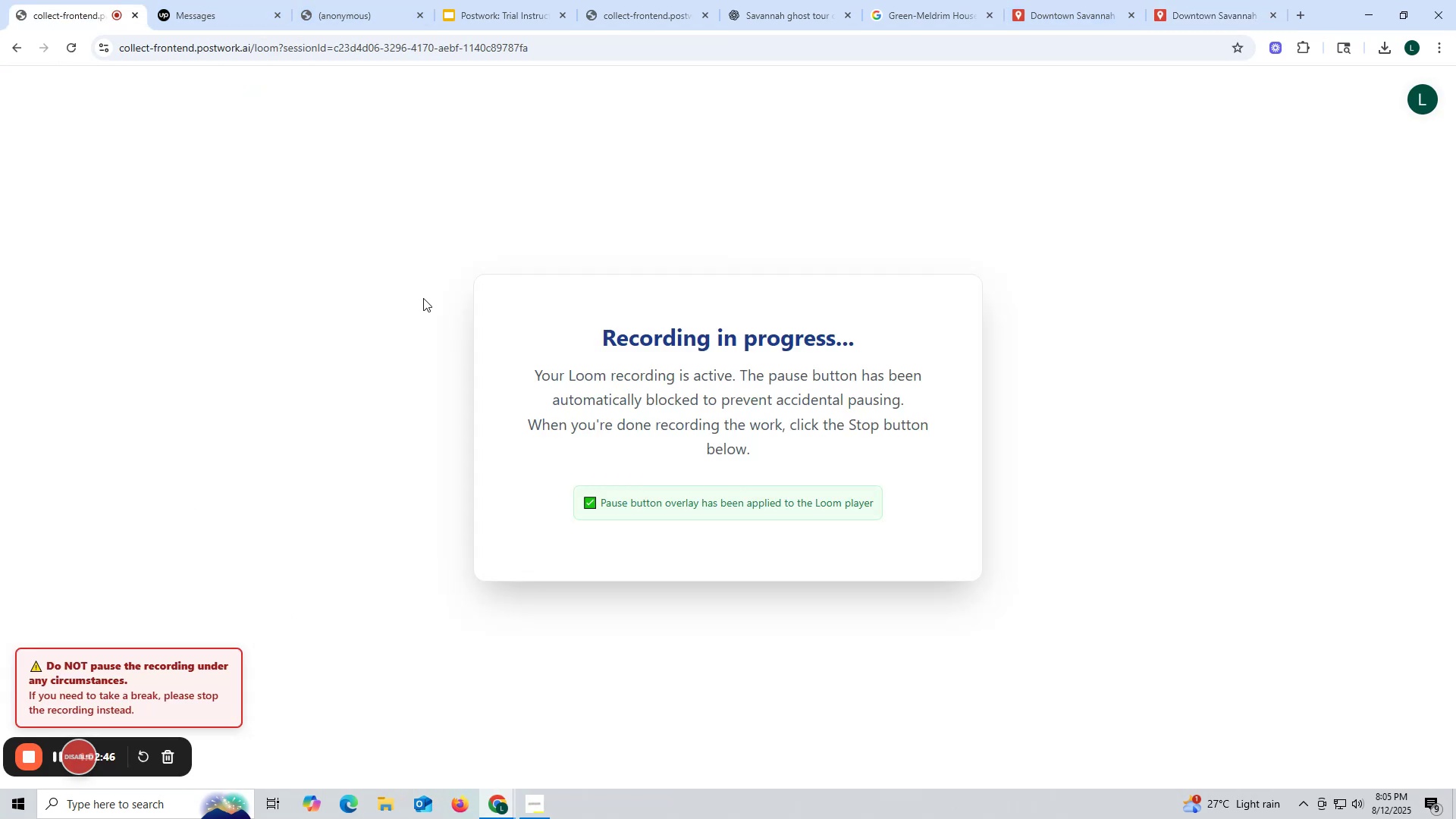 